 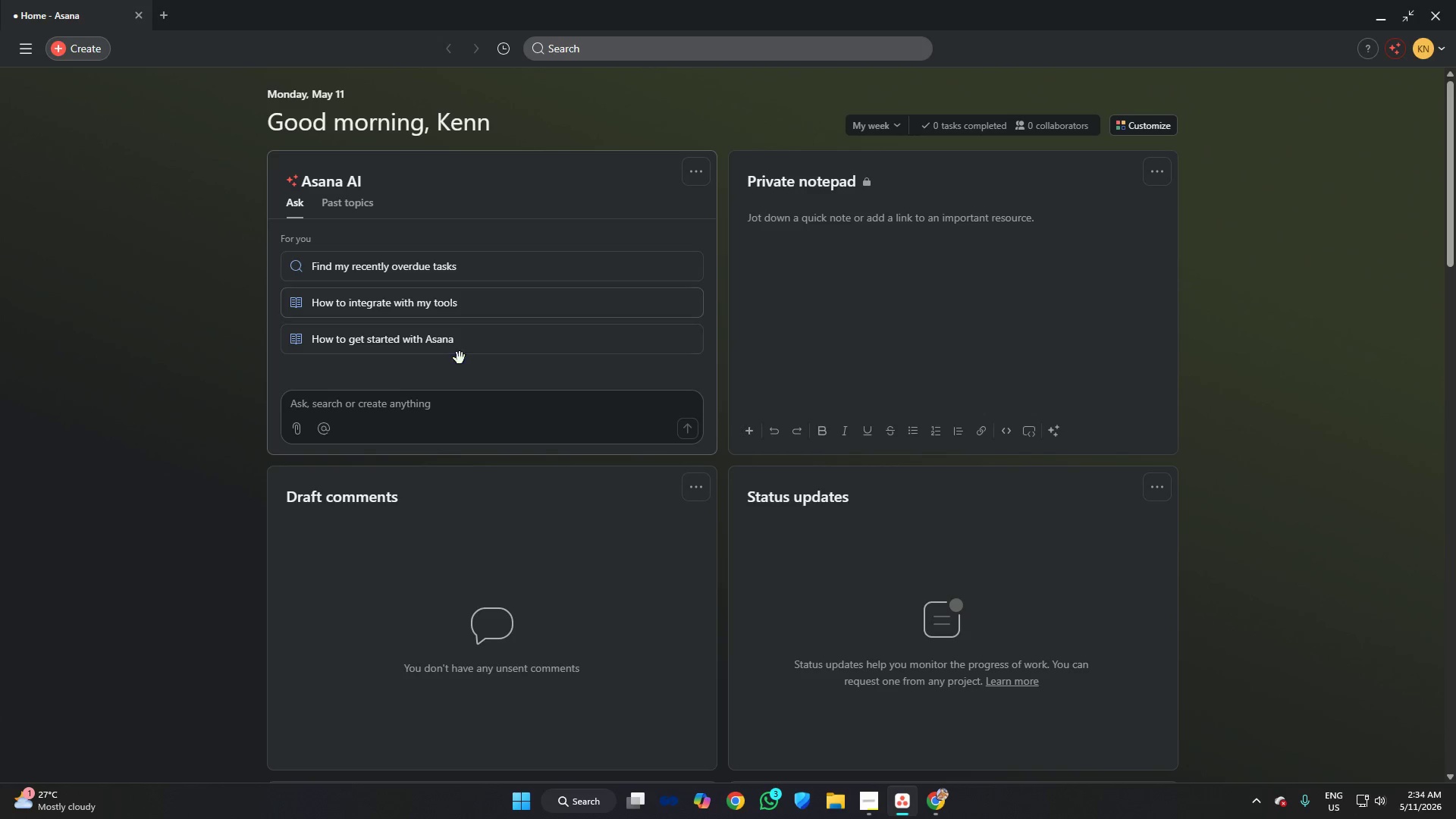 
left_click([93, 48])
 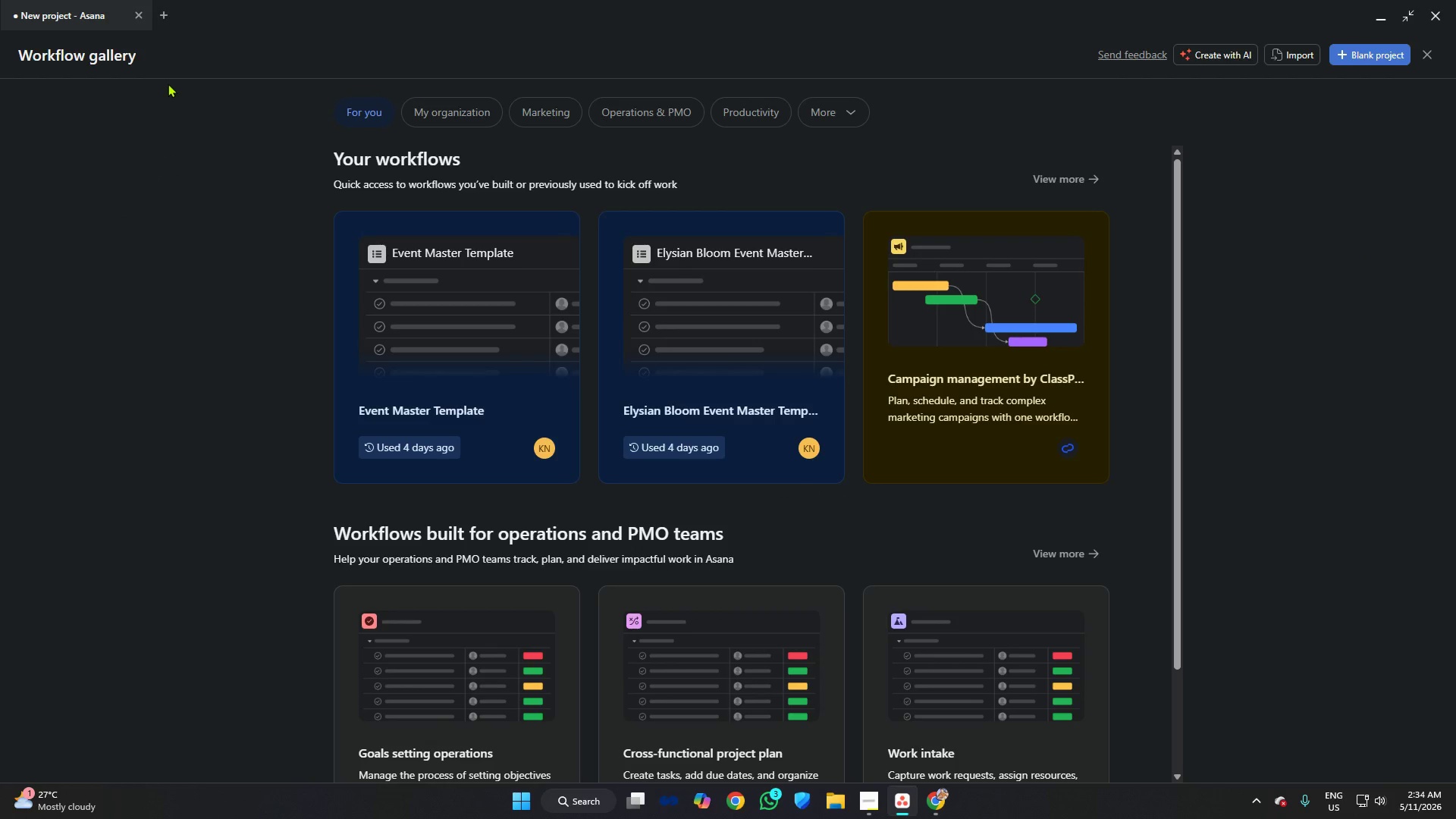 
wait(6.58)
 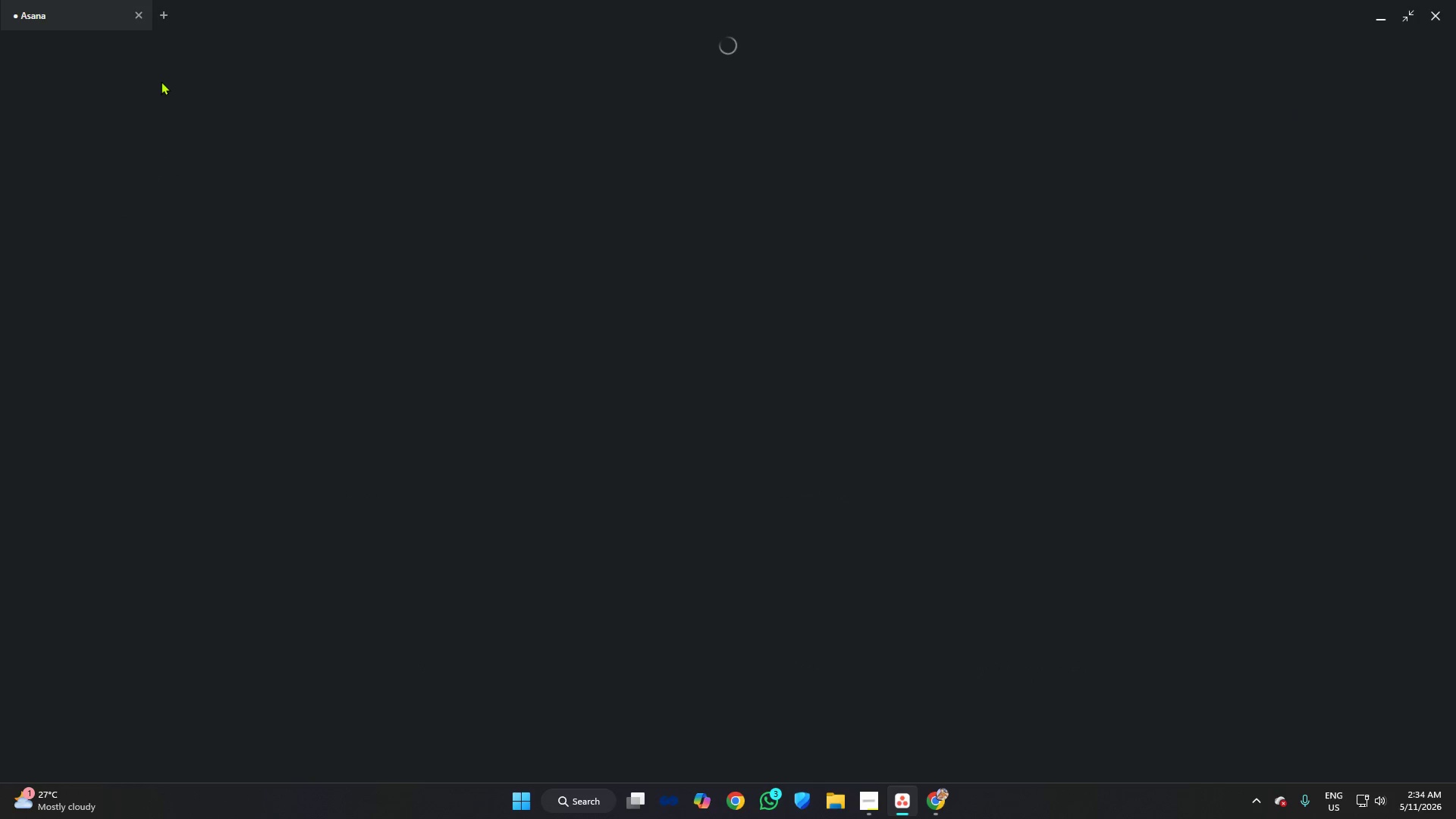 
key(Alt+AltLeft)
 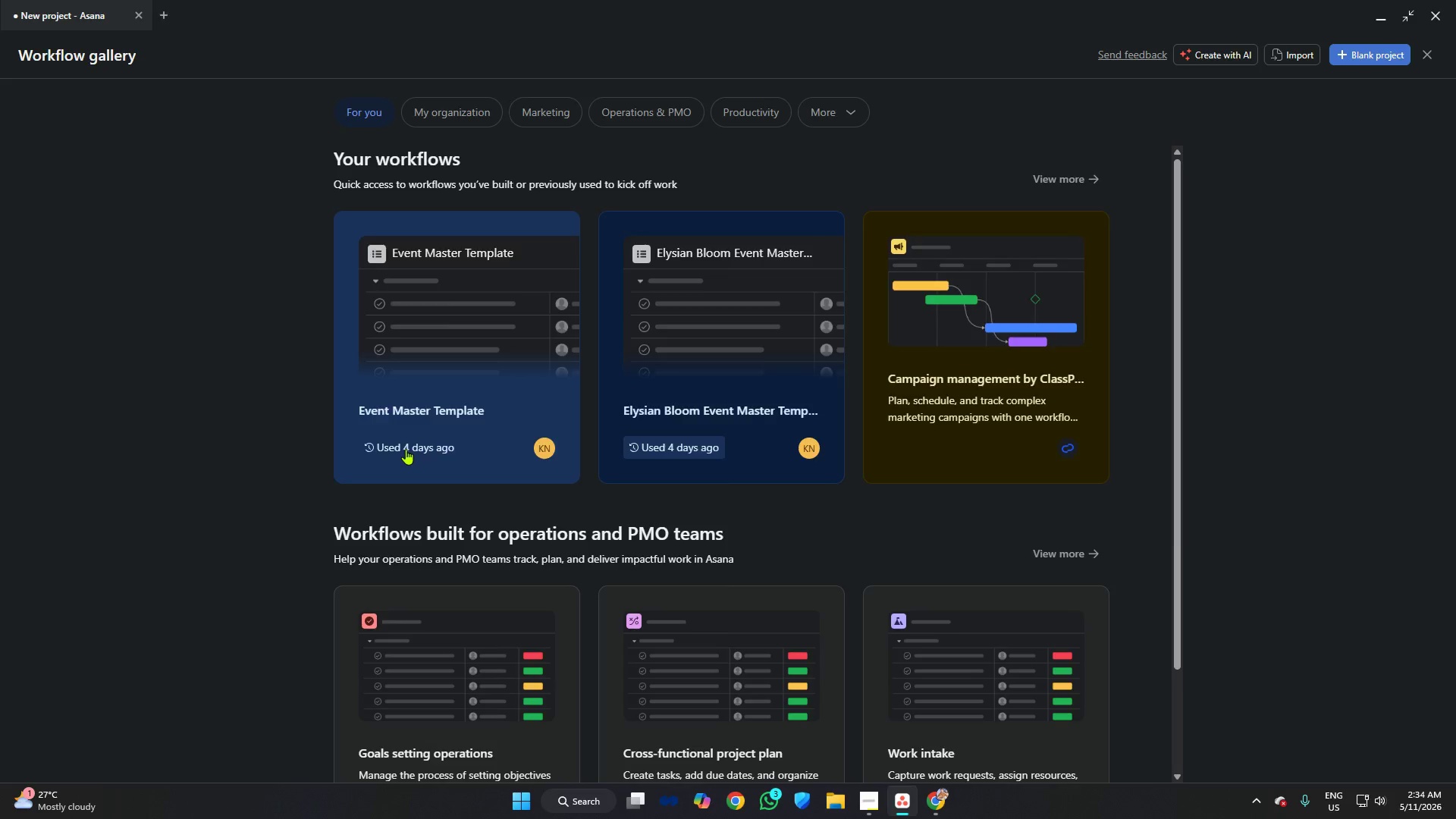 
key(Alt+Tab)